 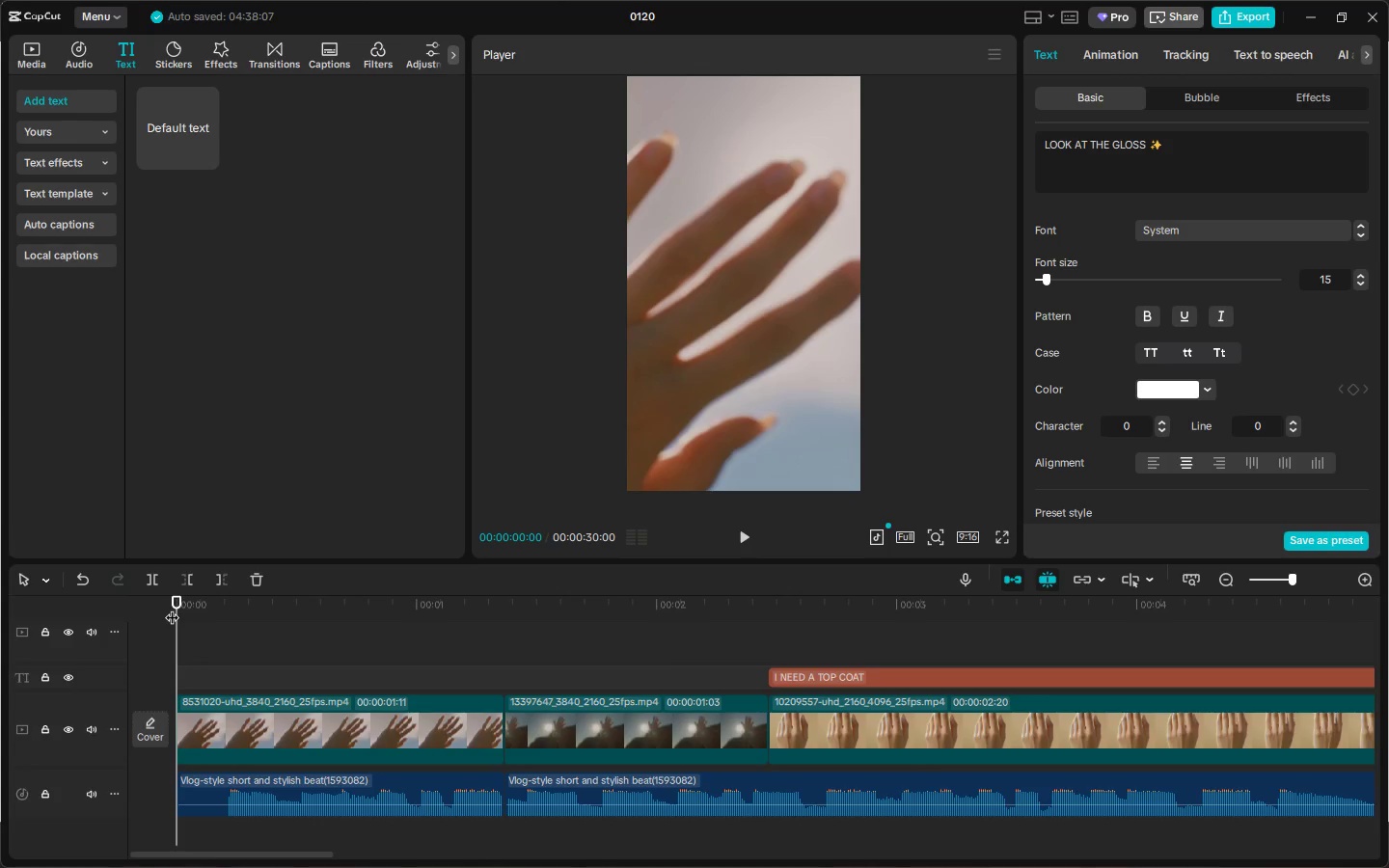 
left_click_drag(start_coordinate=[170, 604], to_coordinate=[125, 616])
 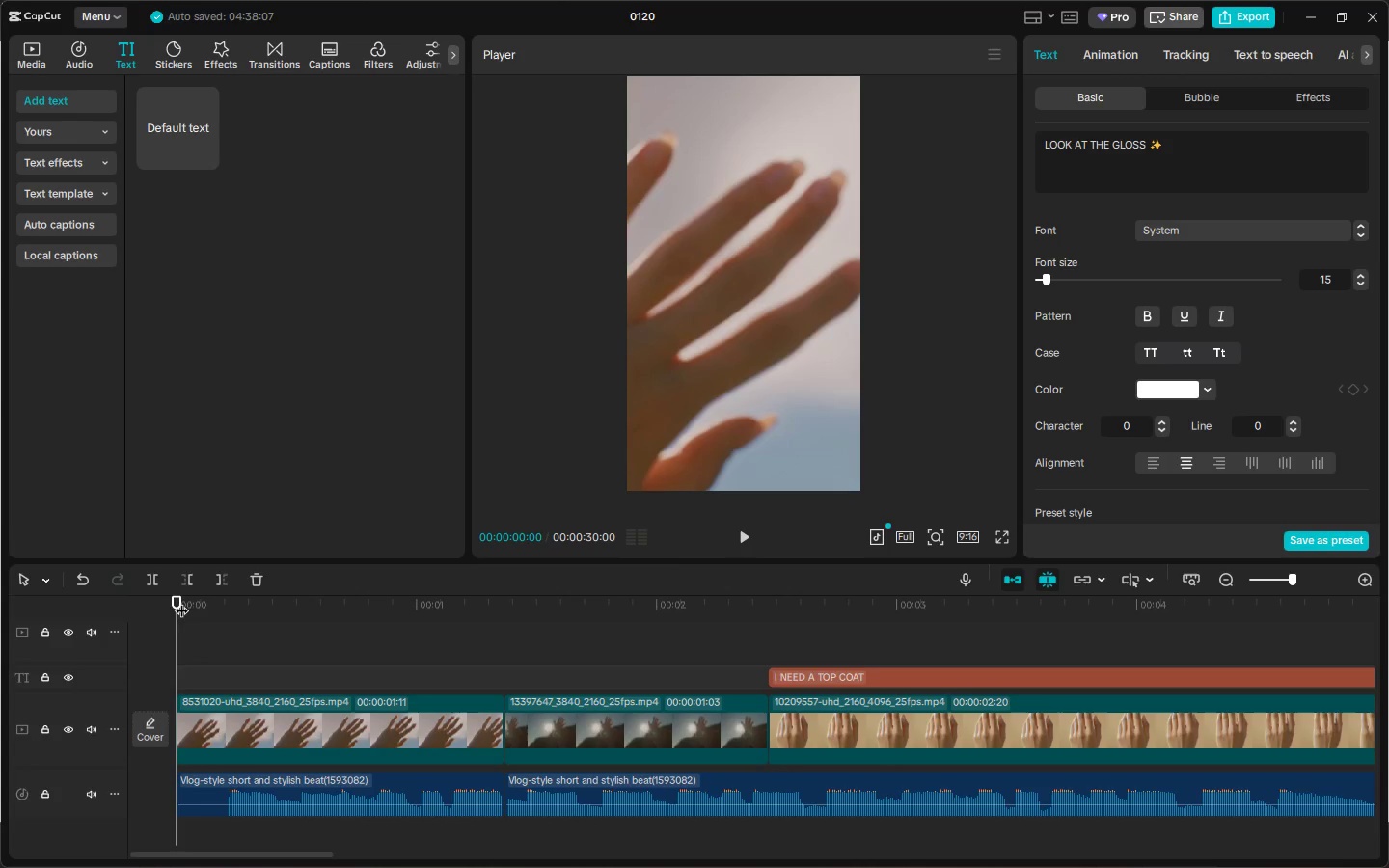 
left_click_drag(start_coordinate=[178, 599], to_coordinate=[172, 599])
 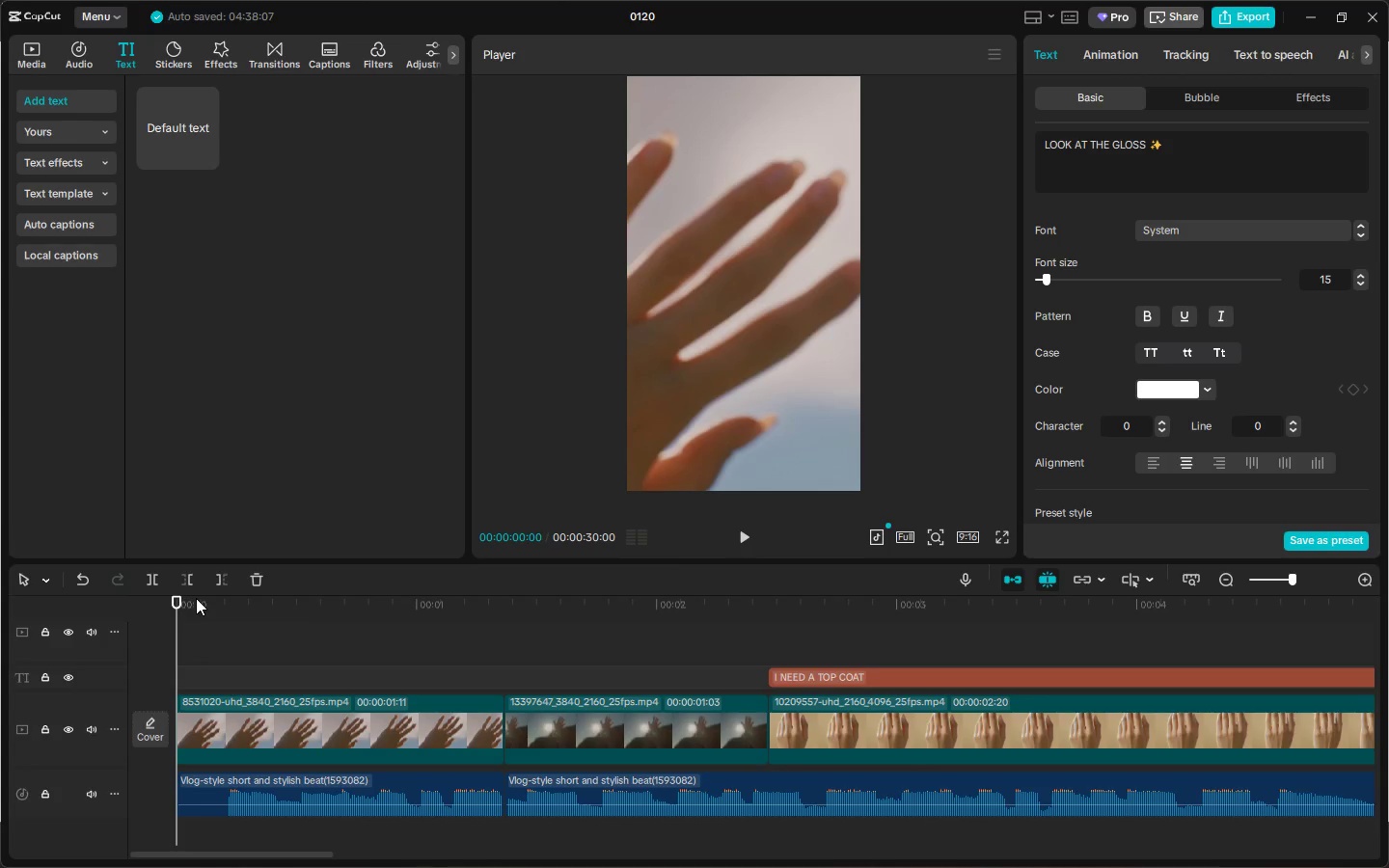 
left_click_drag(start_coordinate=[177, 597], to_coordinate=[169, 600])
 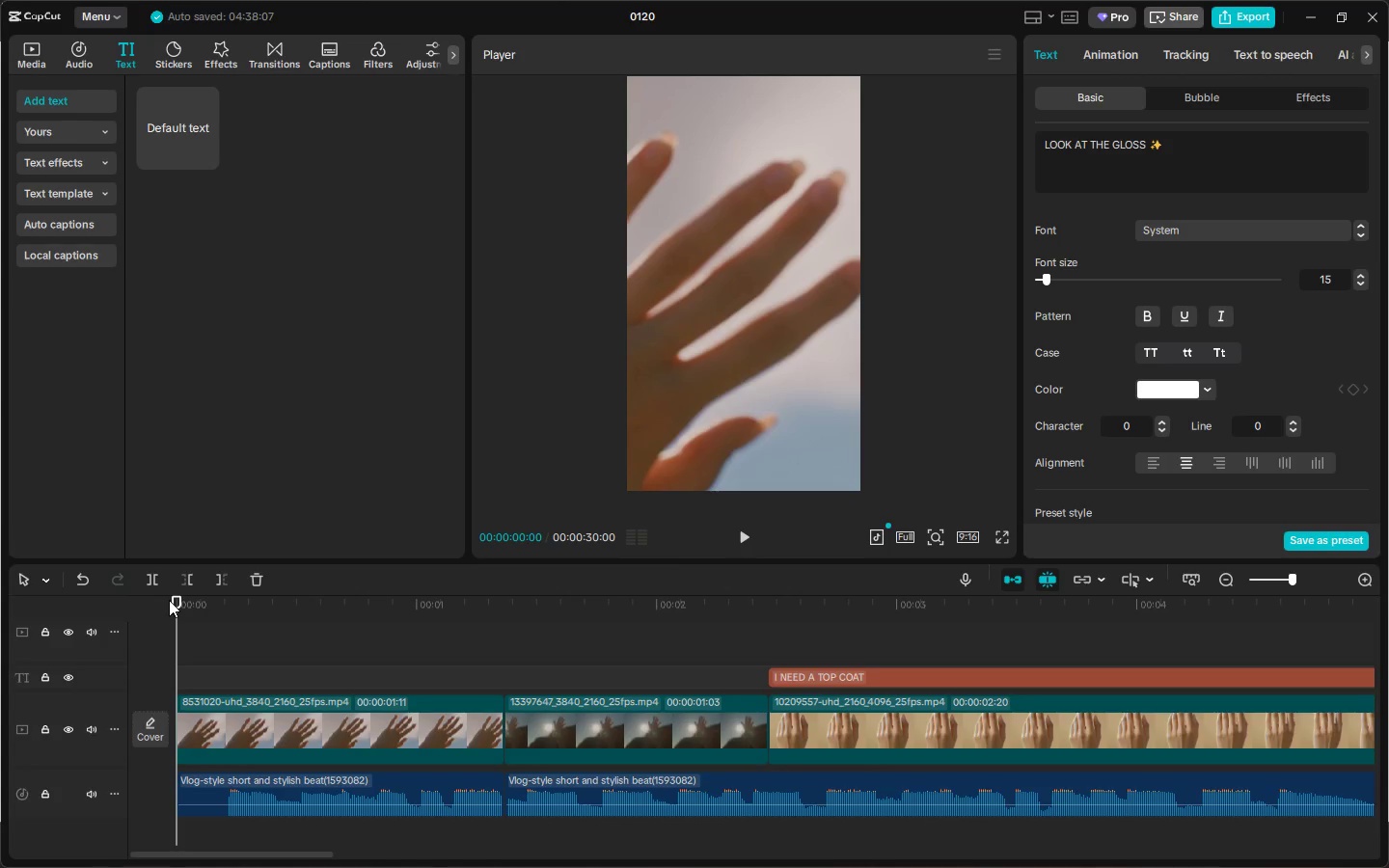 
left_click_drag(start_coordinate=[169, 600], to_coordinate=[205, 602])
 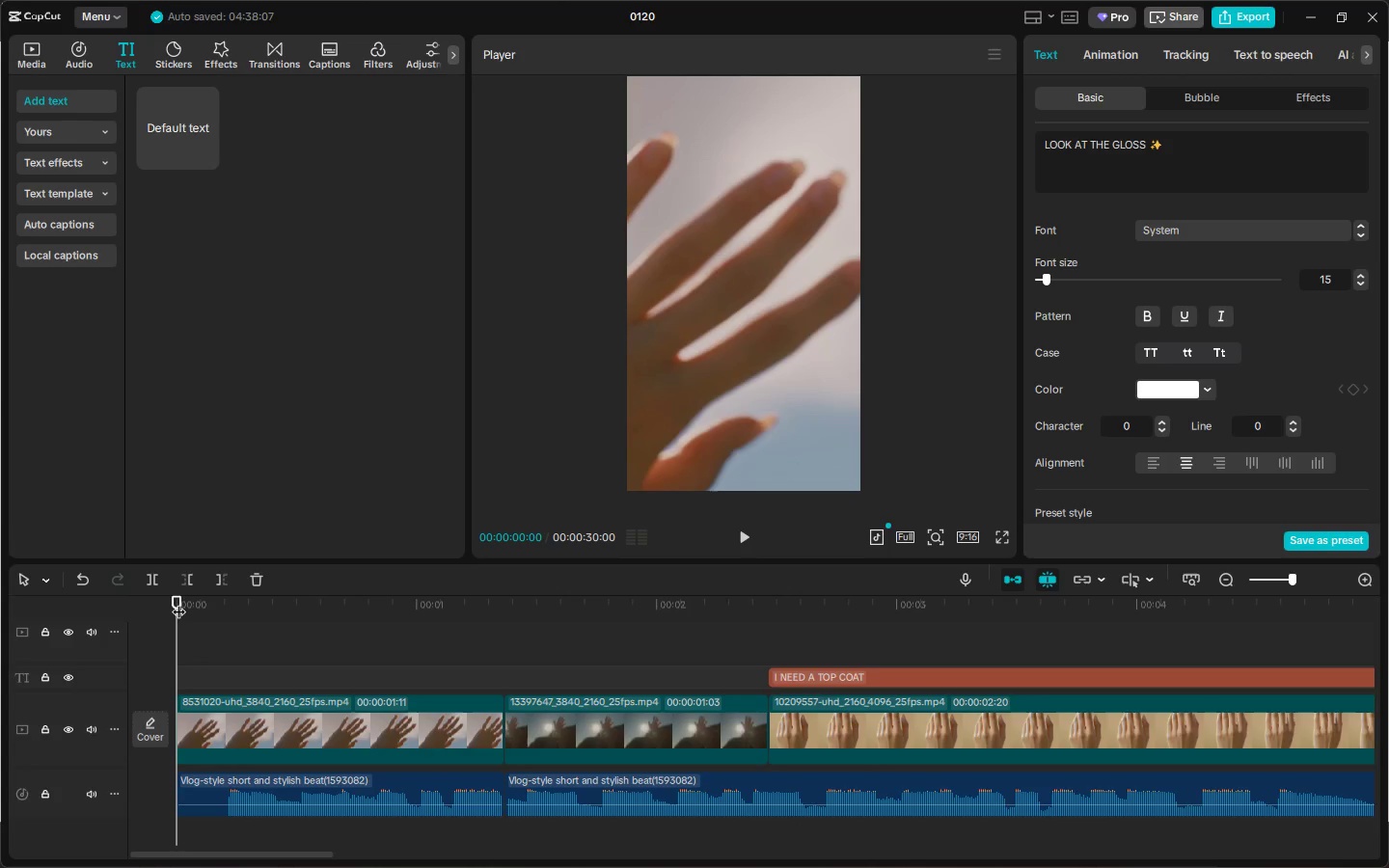 
left_click_drag(start_coordinate=[178, 602], to_coordinate=[164, 605])
 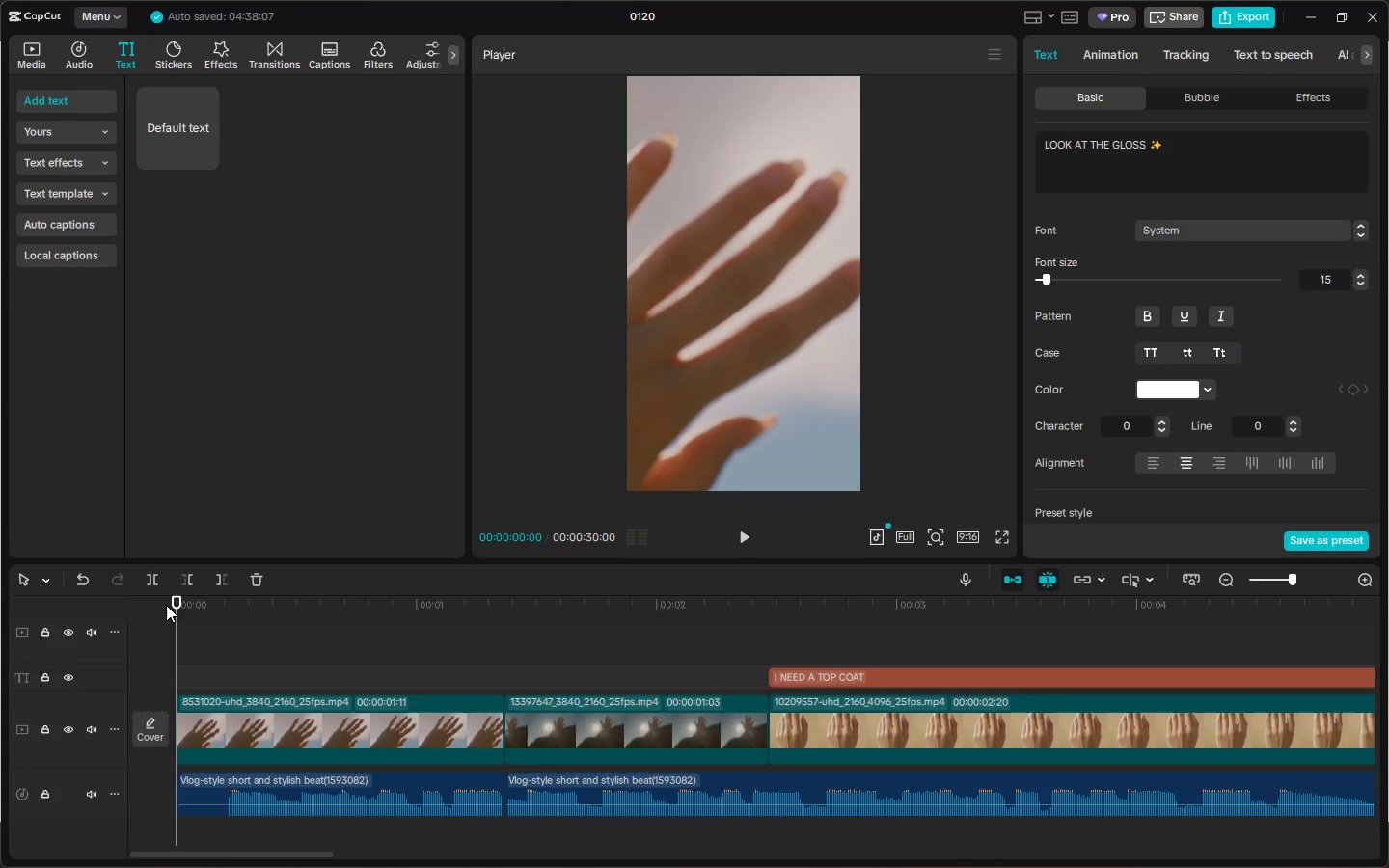 
left_click_drag(start_coordinate=[180, 601], to_coordinate=[160, 601])
 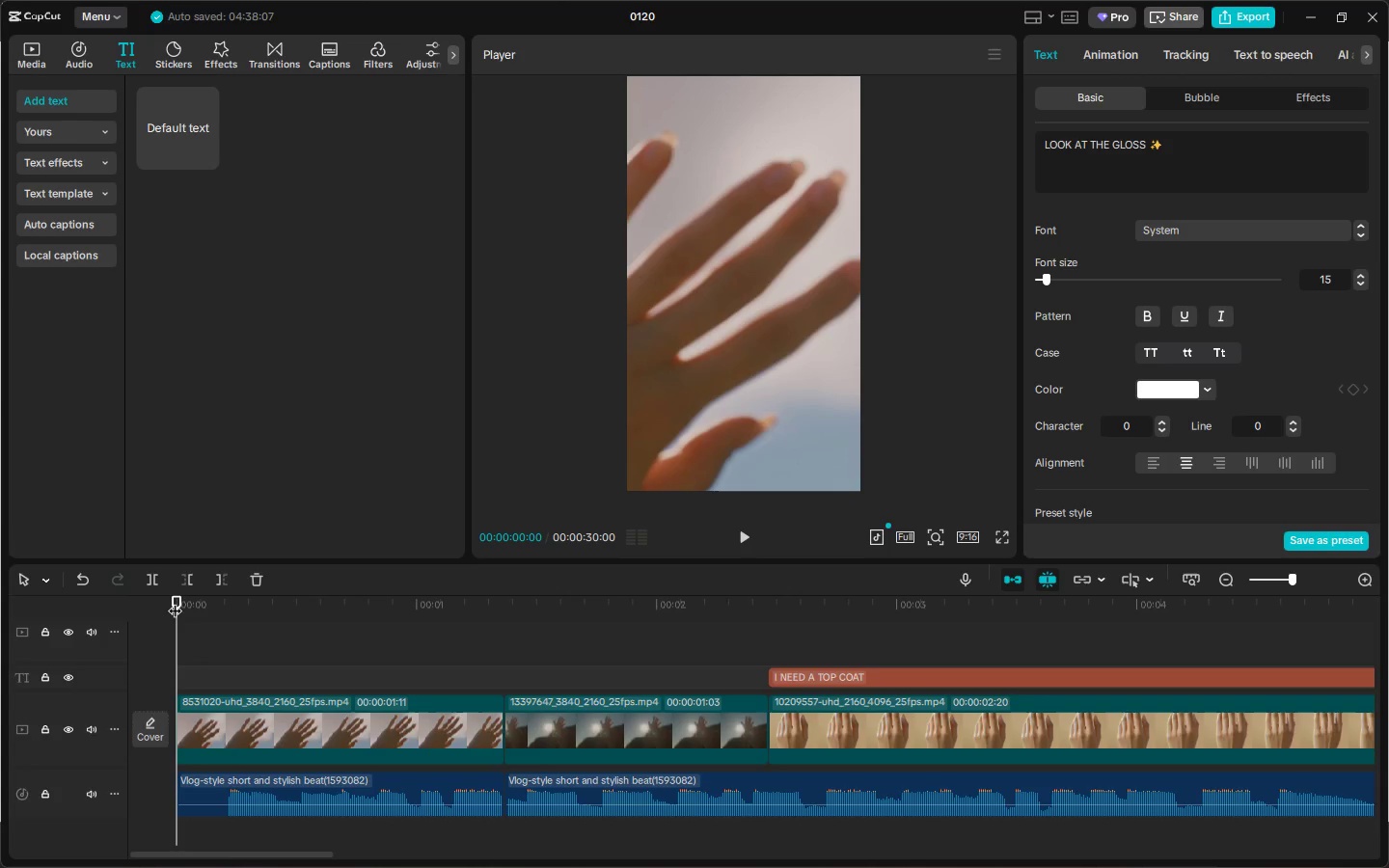 
left_click_drag(start_coordinate=[182, 598], to_coordinate=[158, 603])
 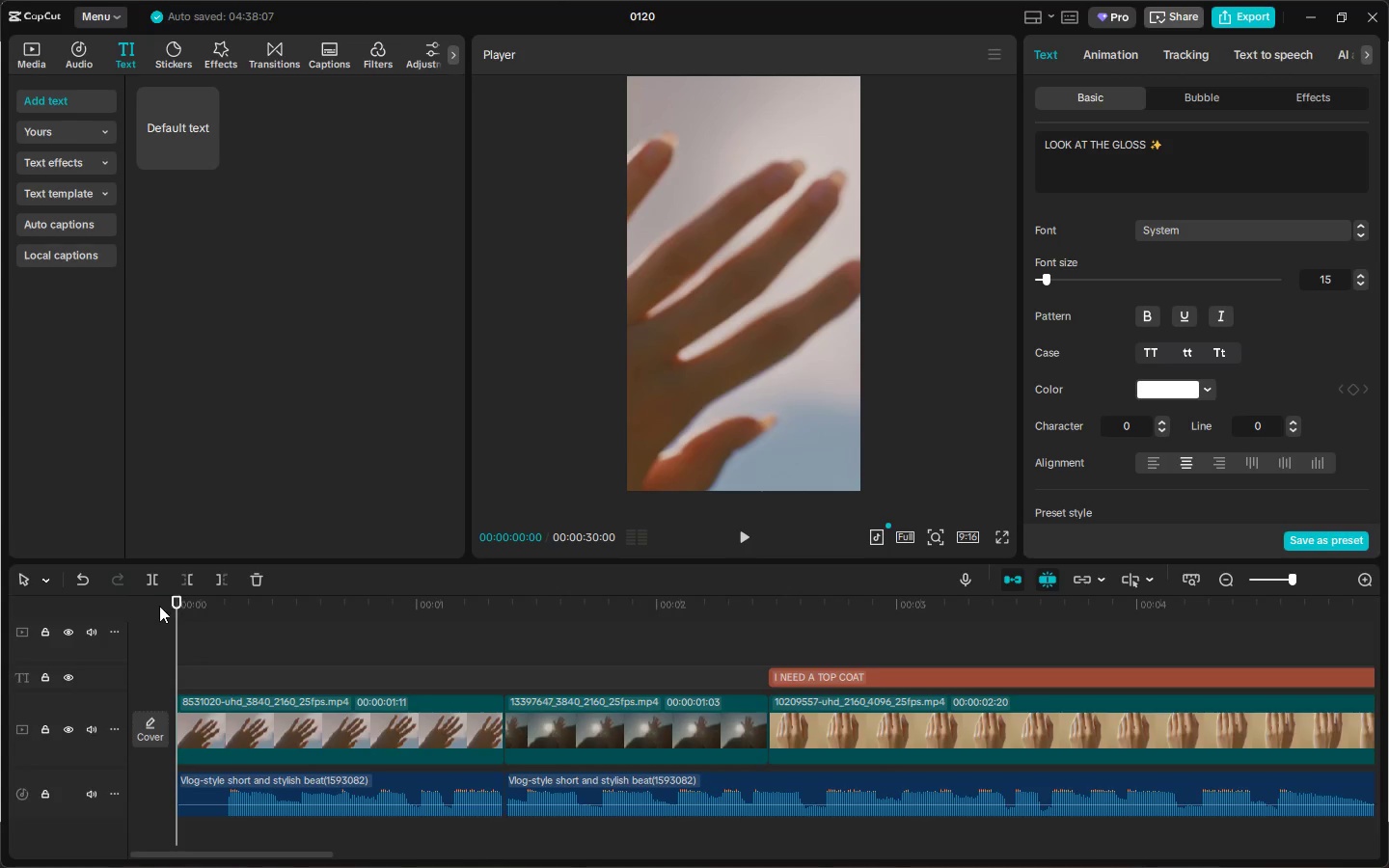 
key(Space)
 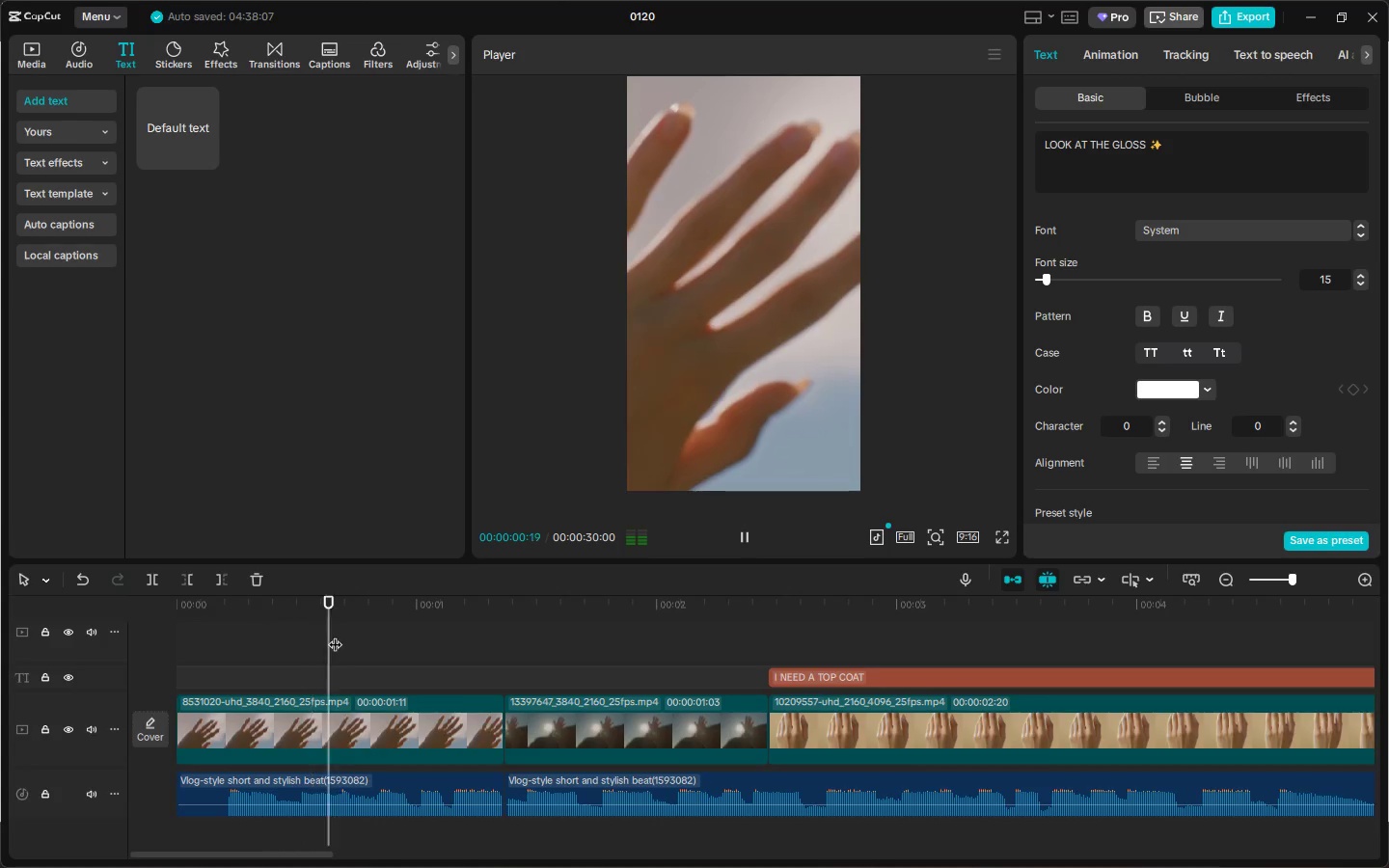 
key(Space)
 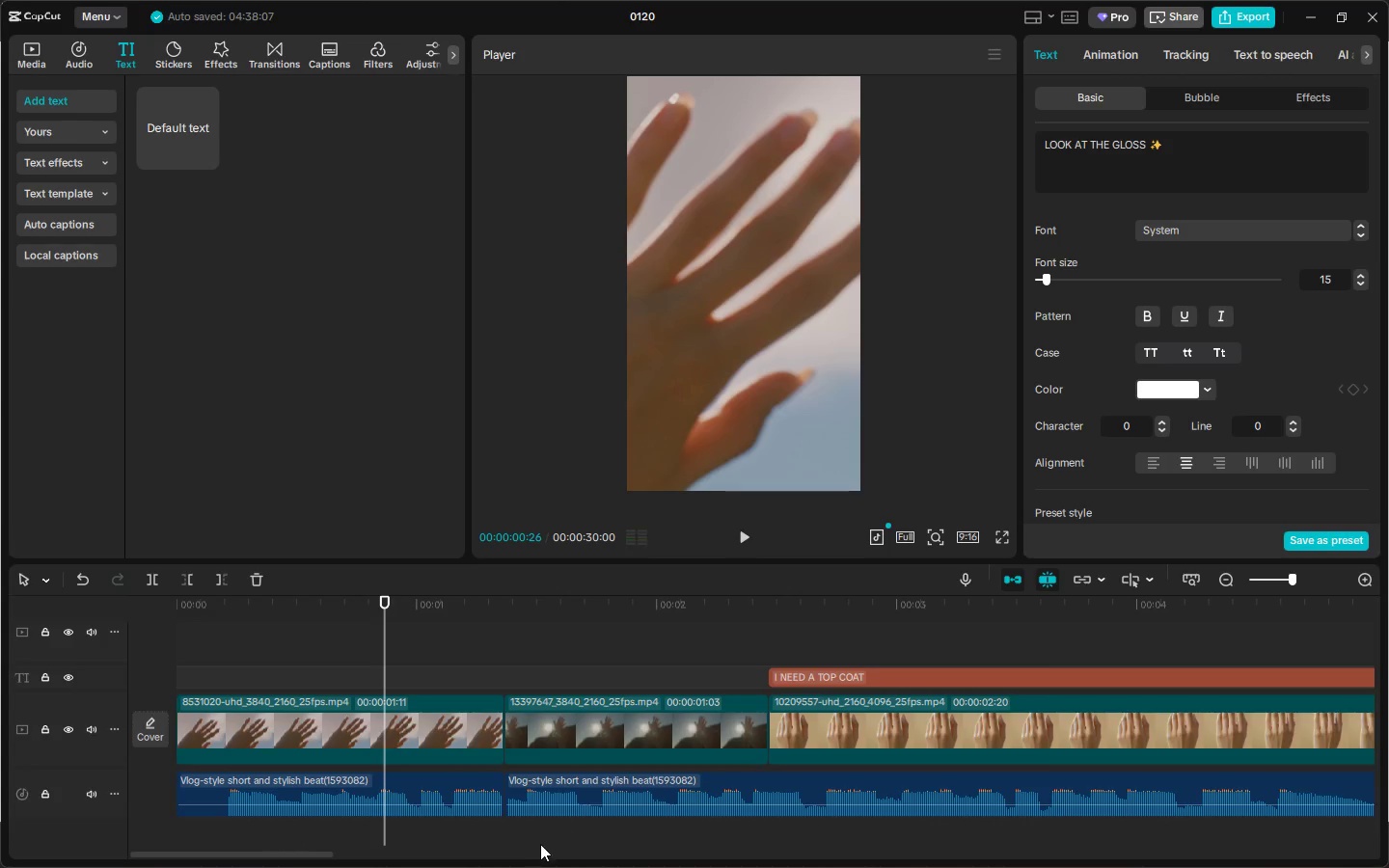 
key(Space)
 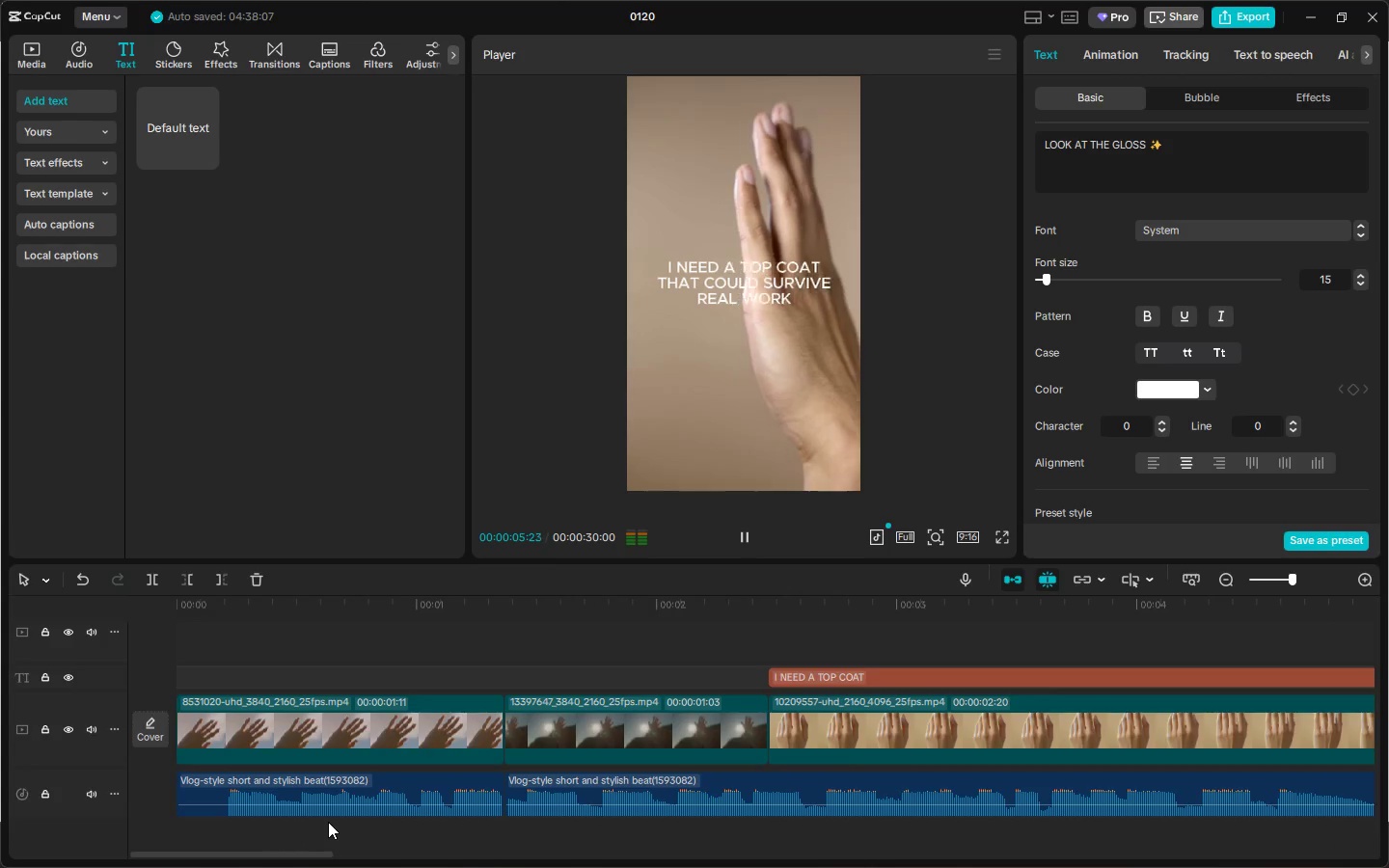 
wait(6.59)
 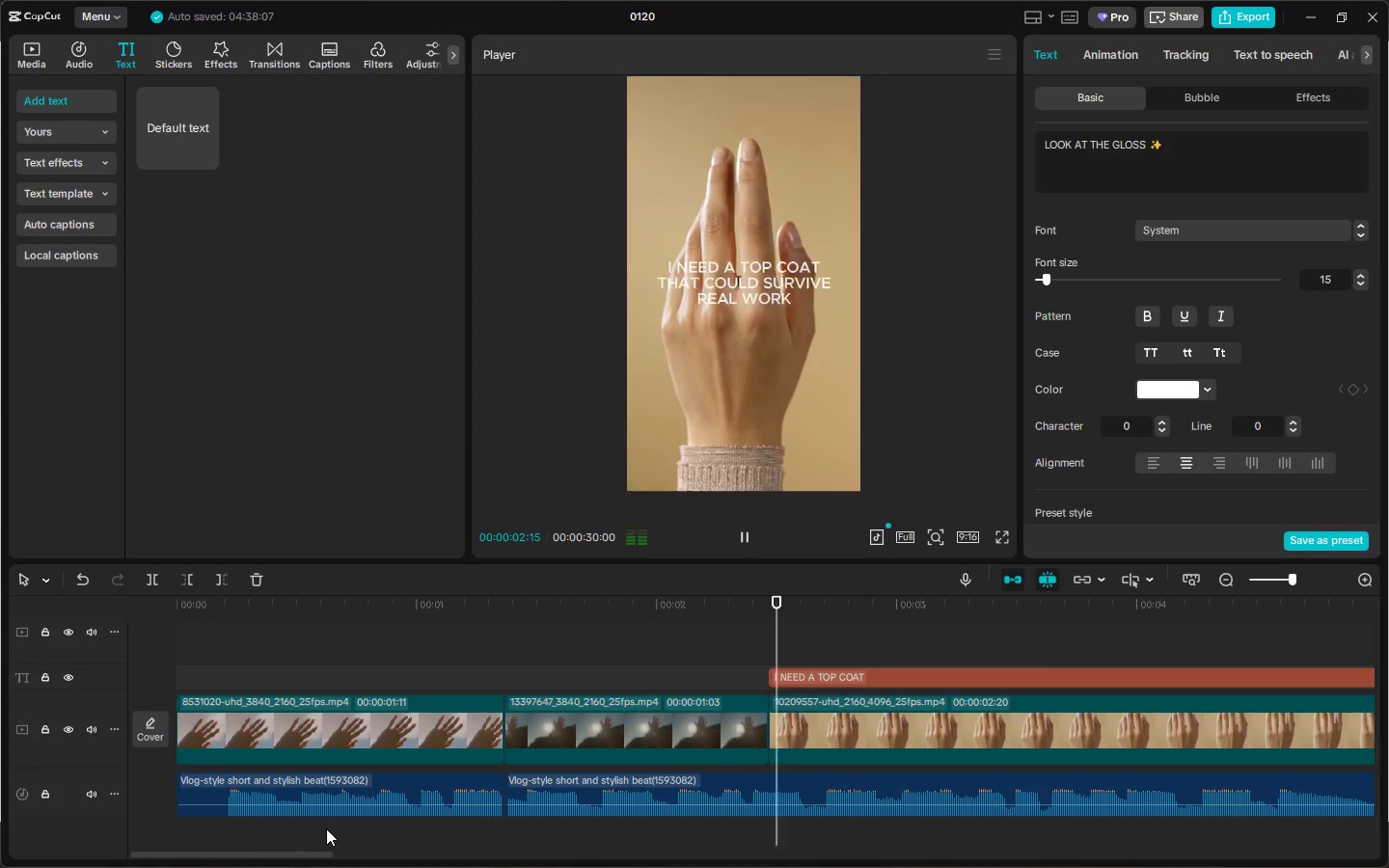 
key(Space)
 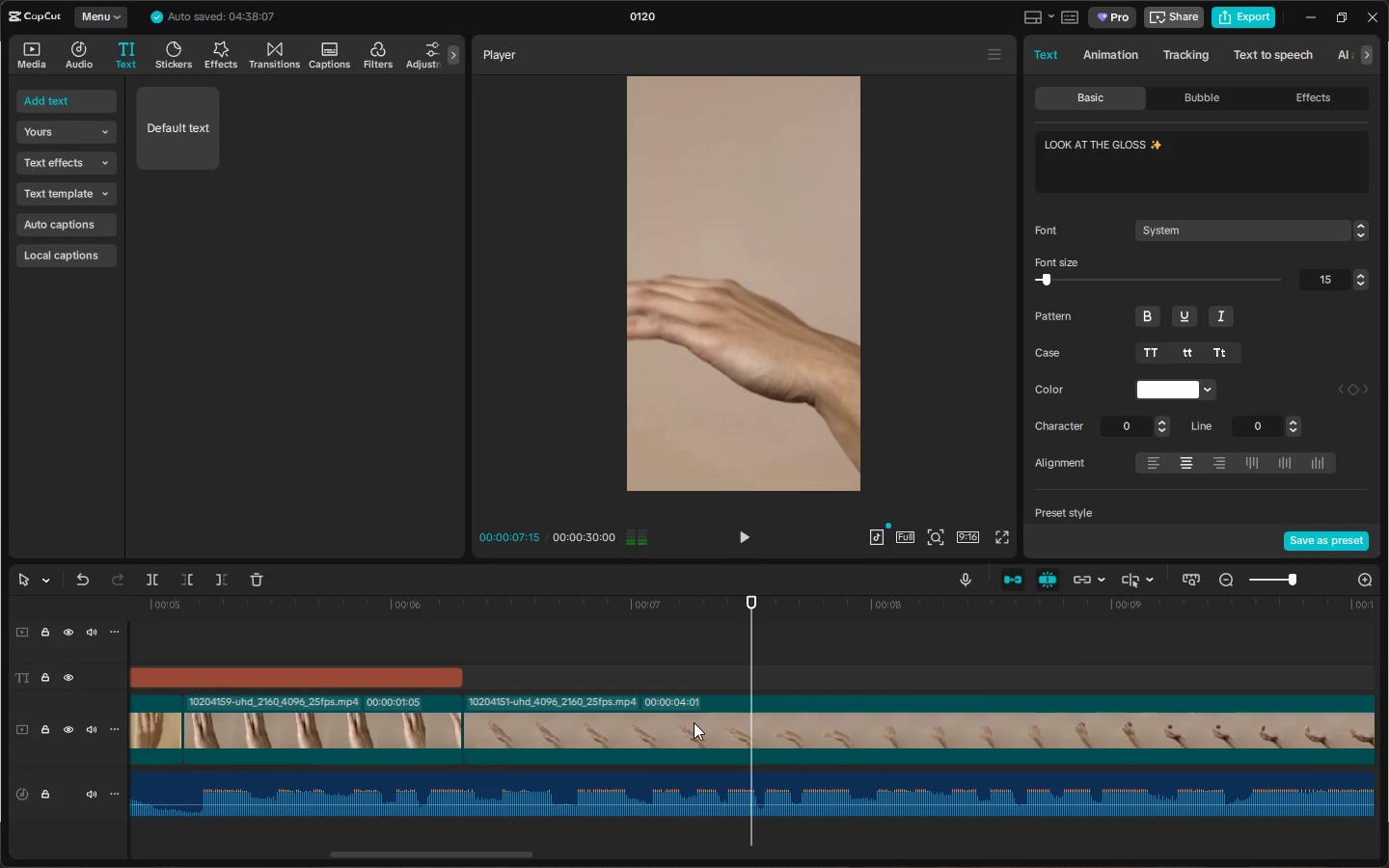 
key(Alt+AltLeft)
 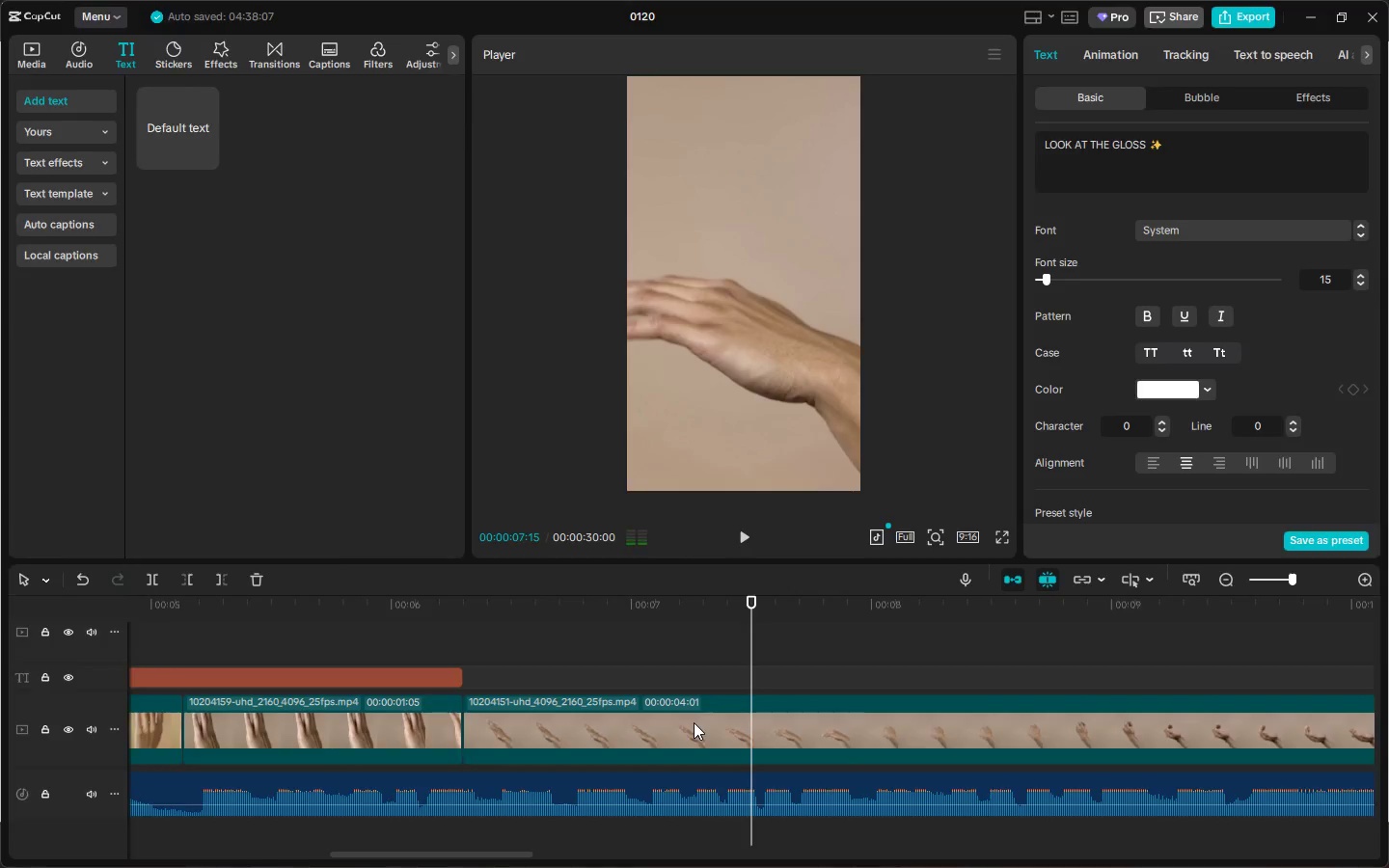 
key(Alt+Tab)